 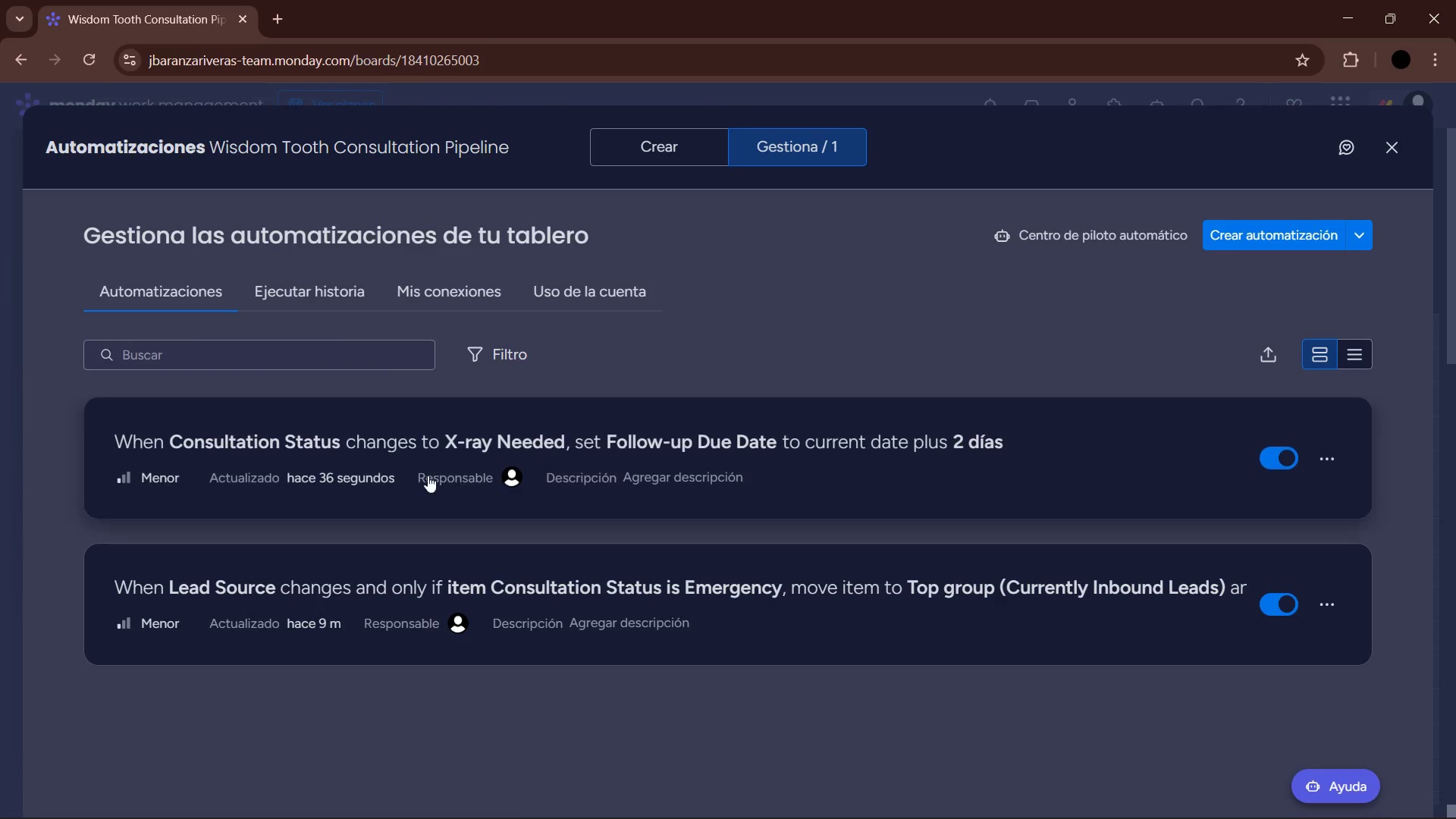 
left_click([990, 458])
 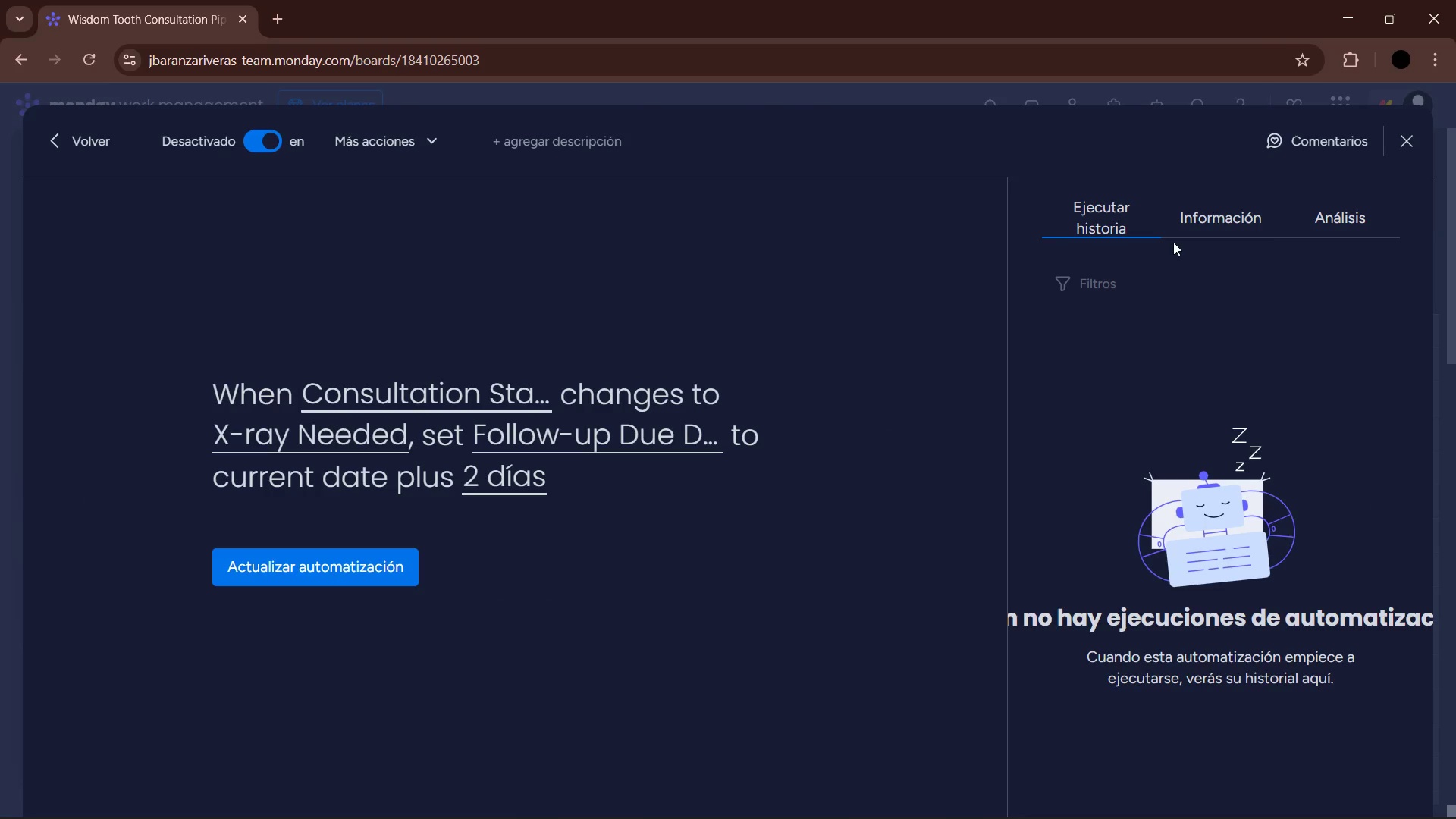 
left_click([1398, 149])
 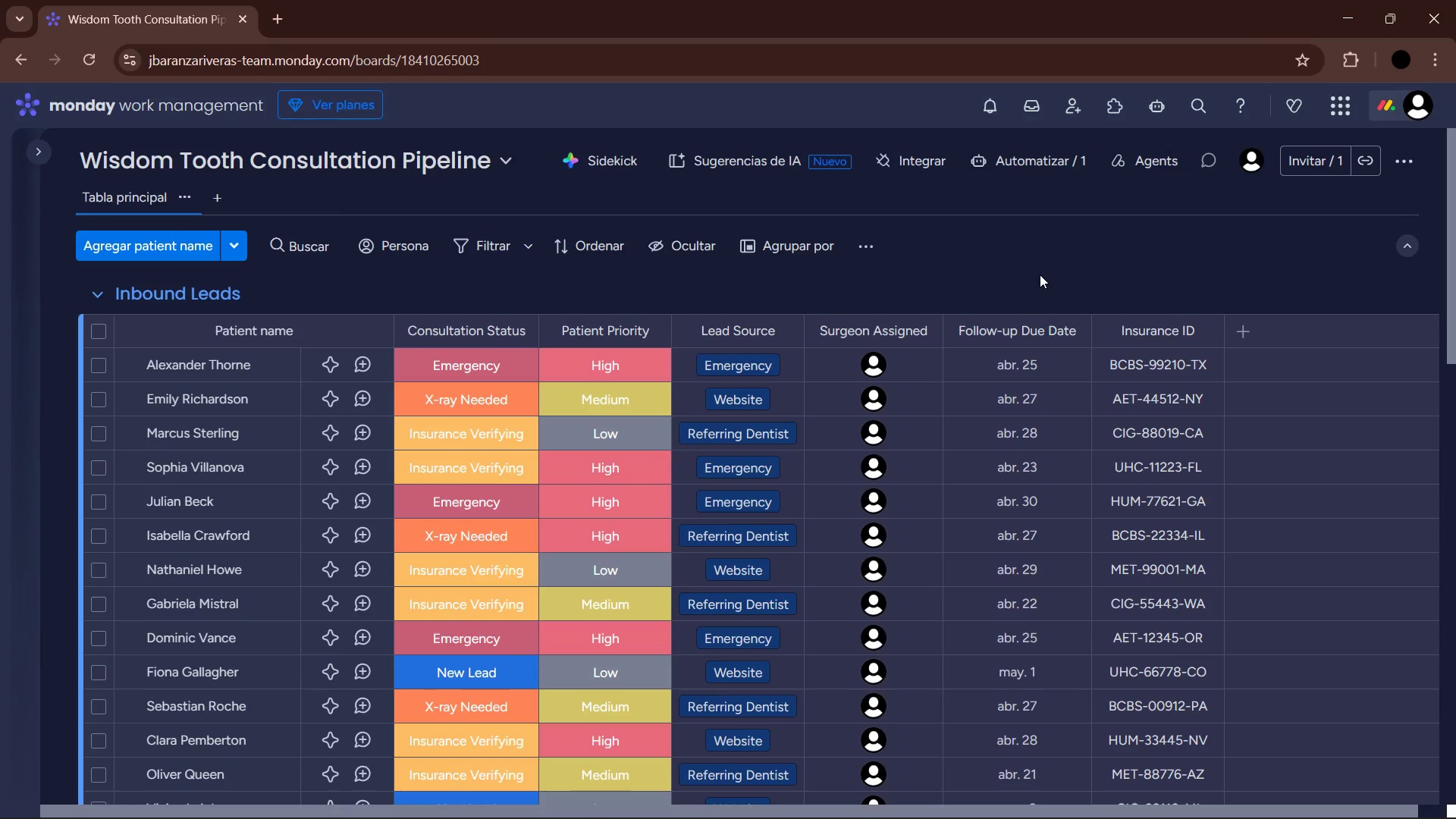 
wait(23.91)
 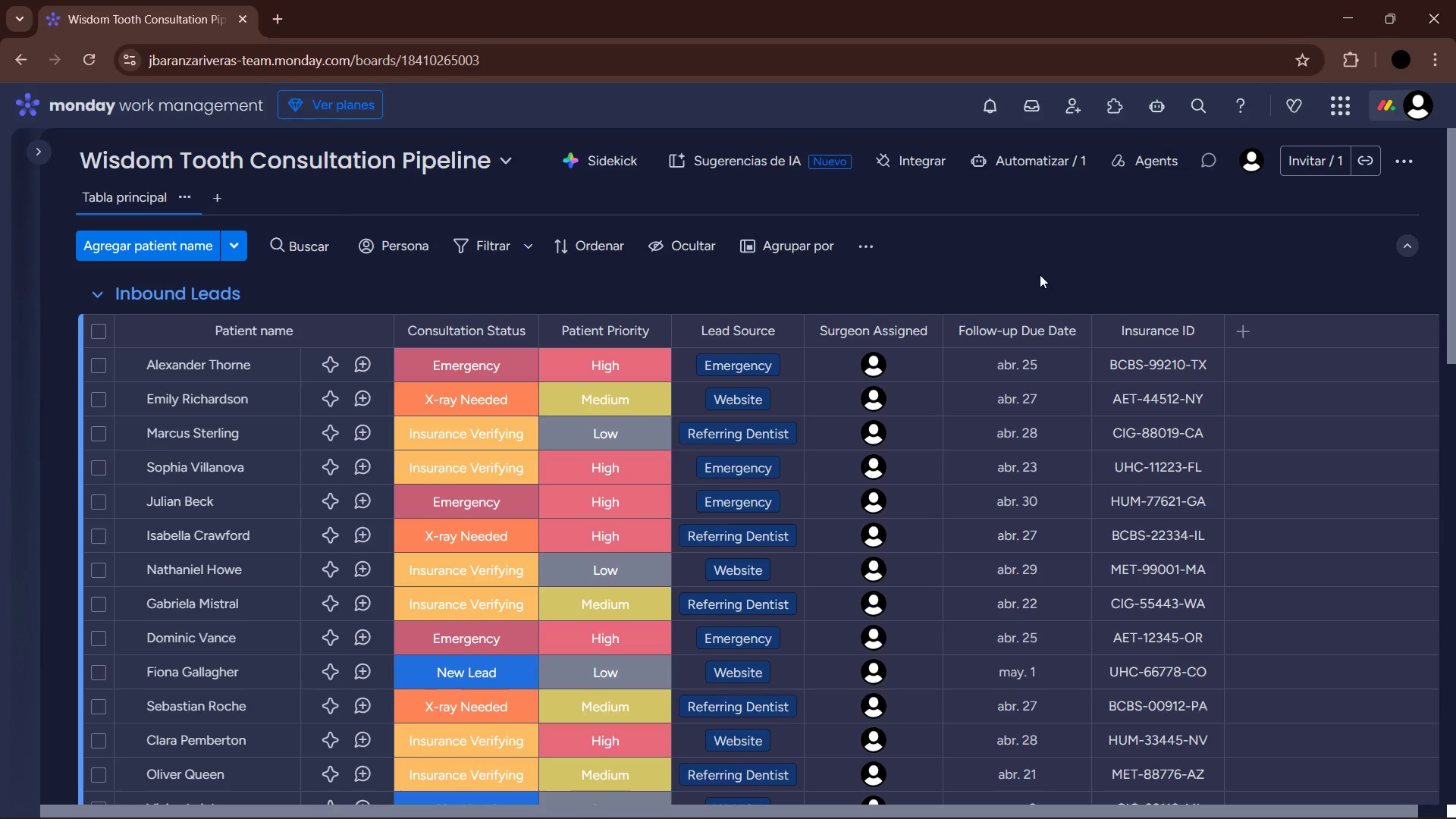 
left_click([431, 259])
 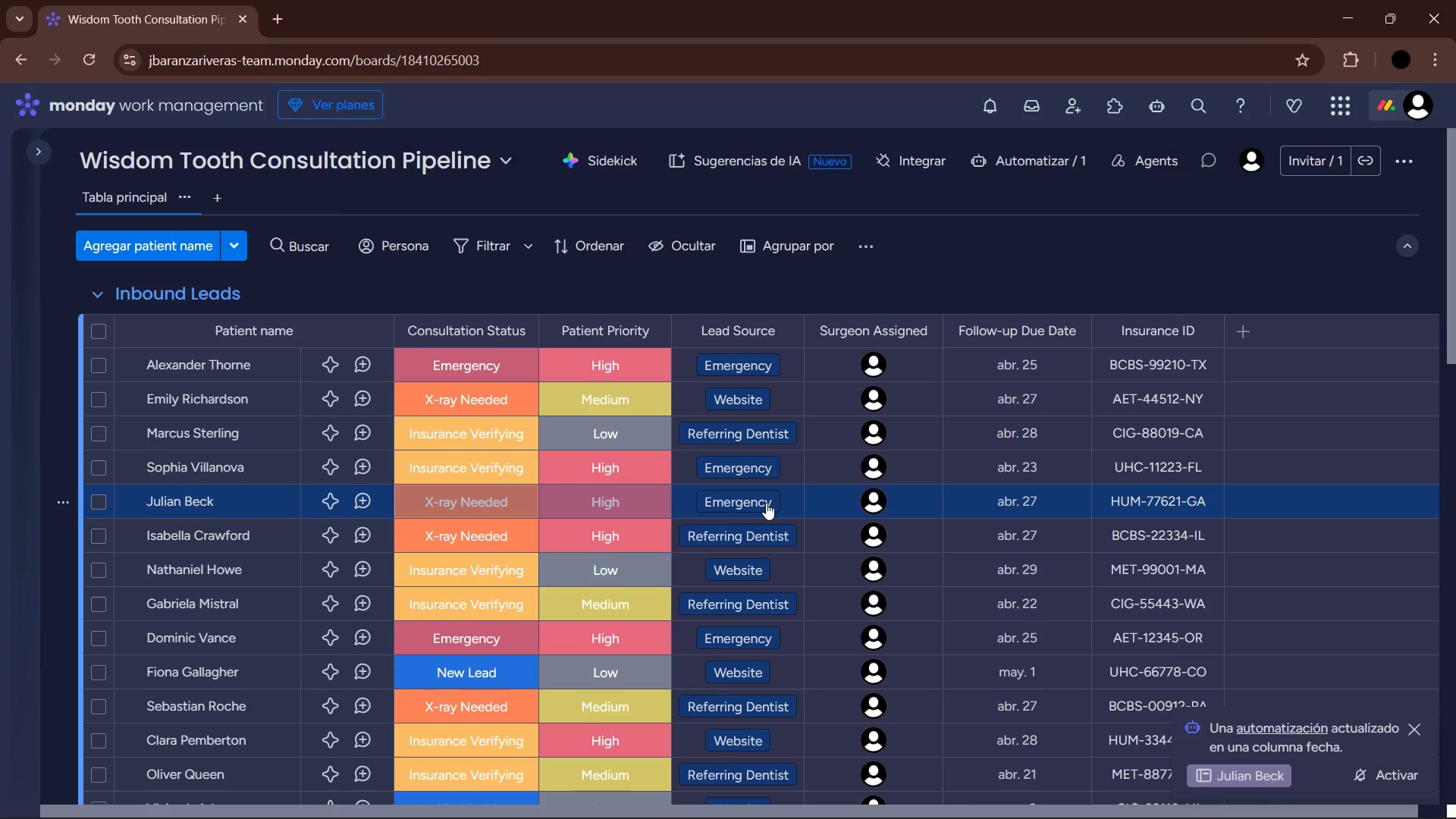 
wait(11.49)
 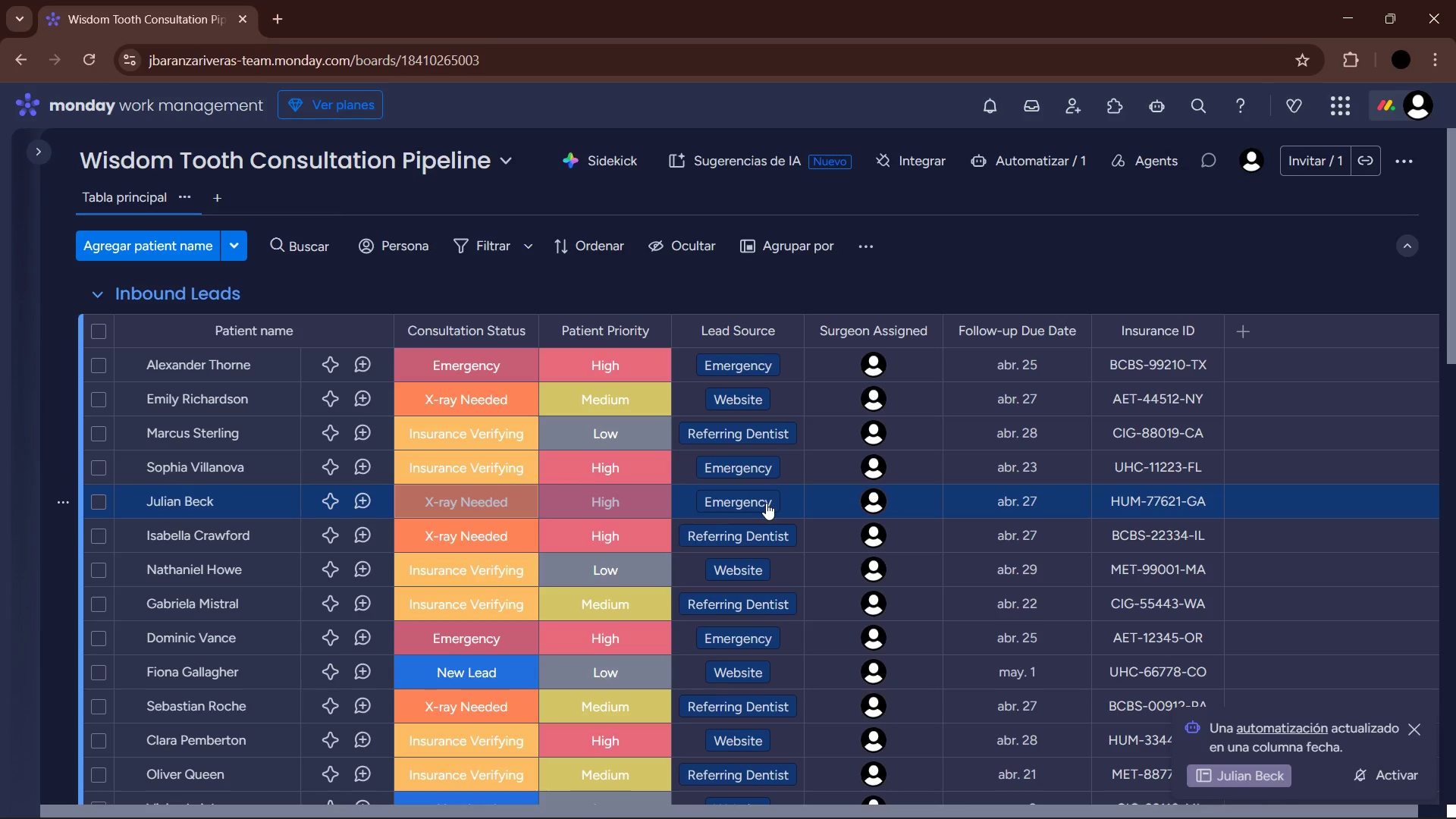 
mouse_move([510, 500])
 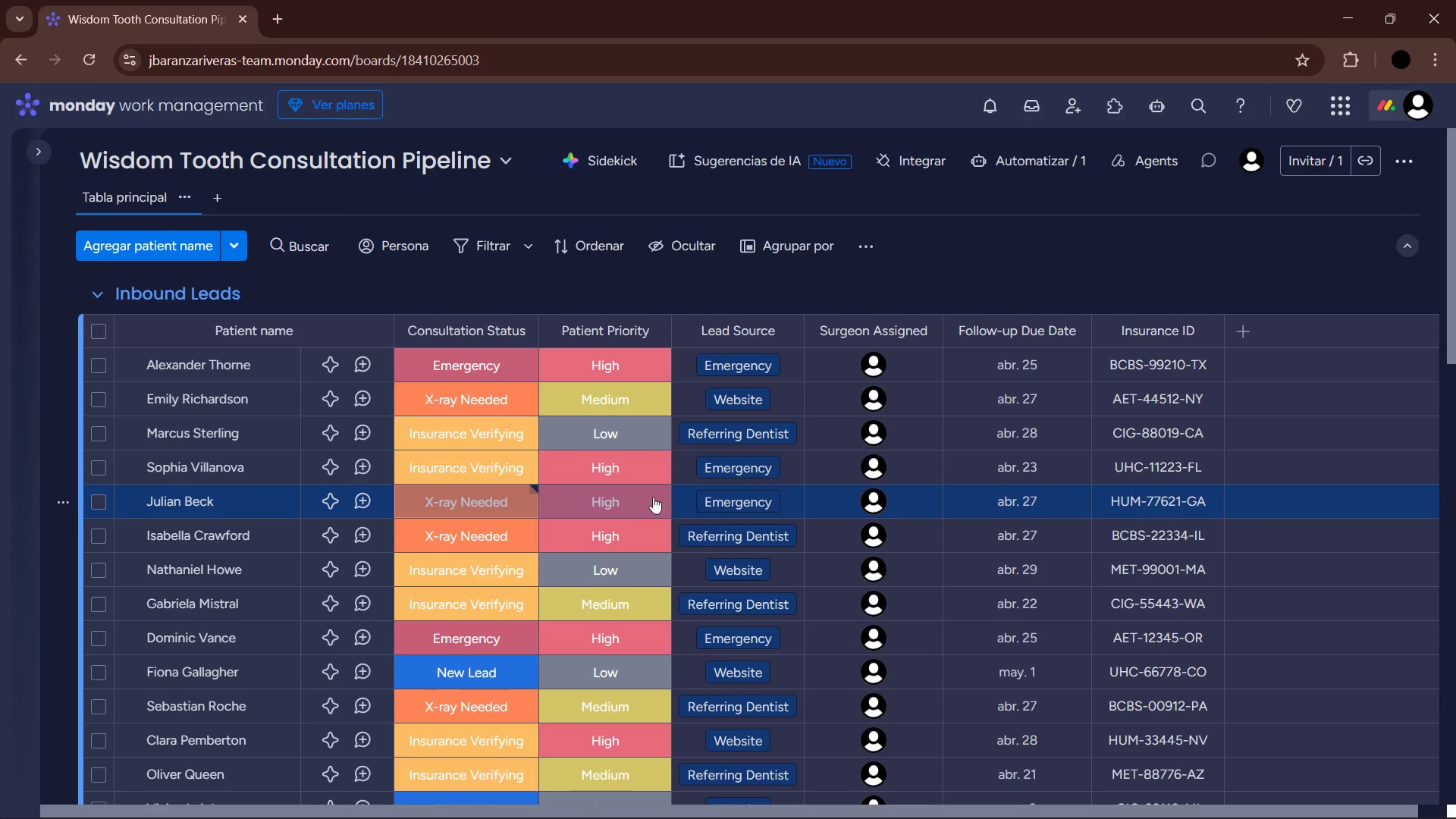 
scroll: coordinate [766, 555], scroll_direction: down, amount: 19.0
 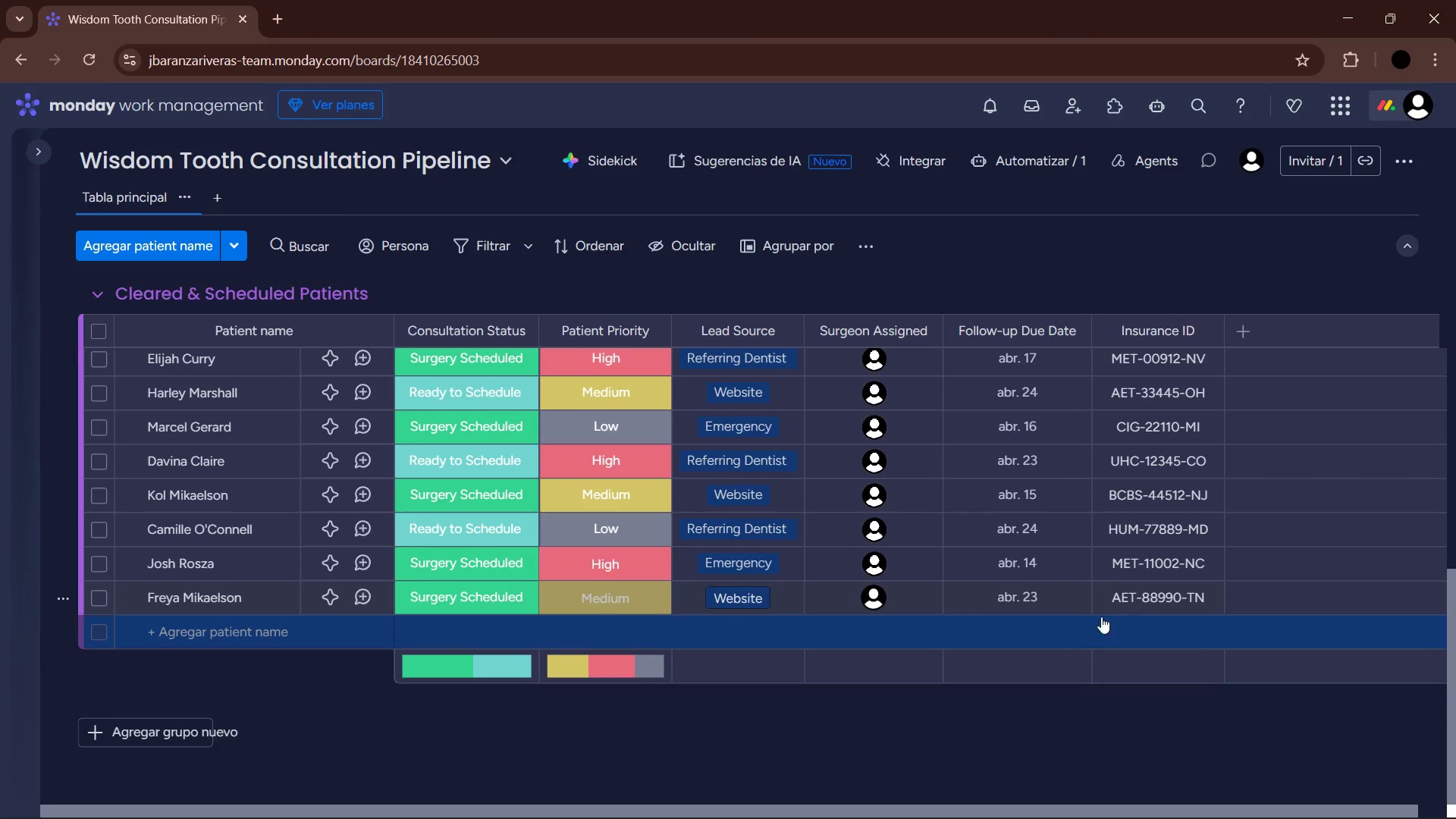 
scroll: coordinate [1018, 617], scroll_direction: up, amount: 20.0